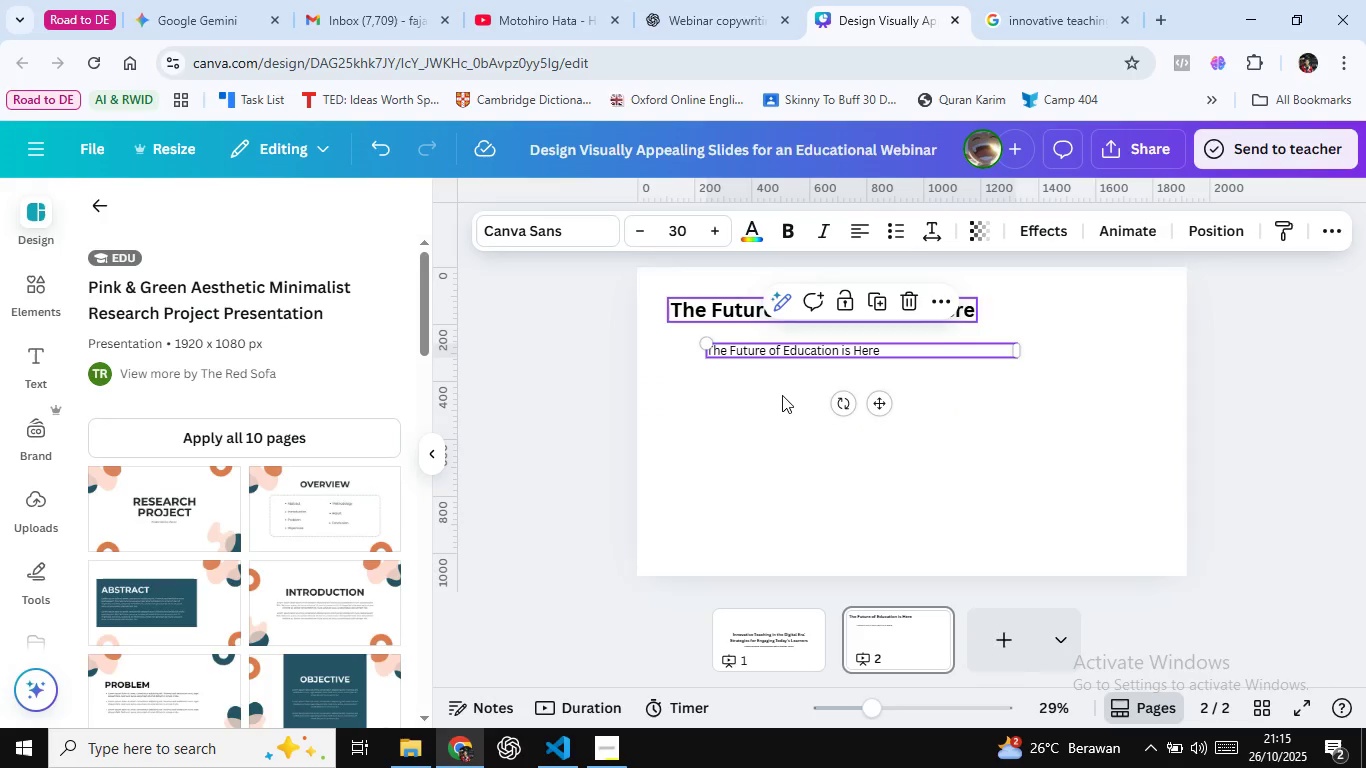 
left_click([856, 0])
 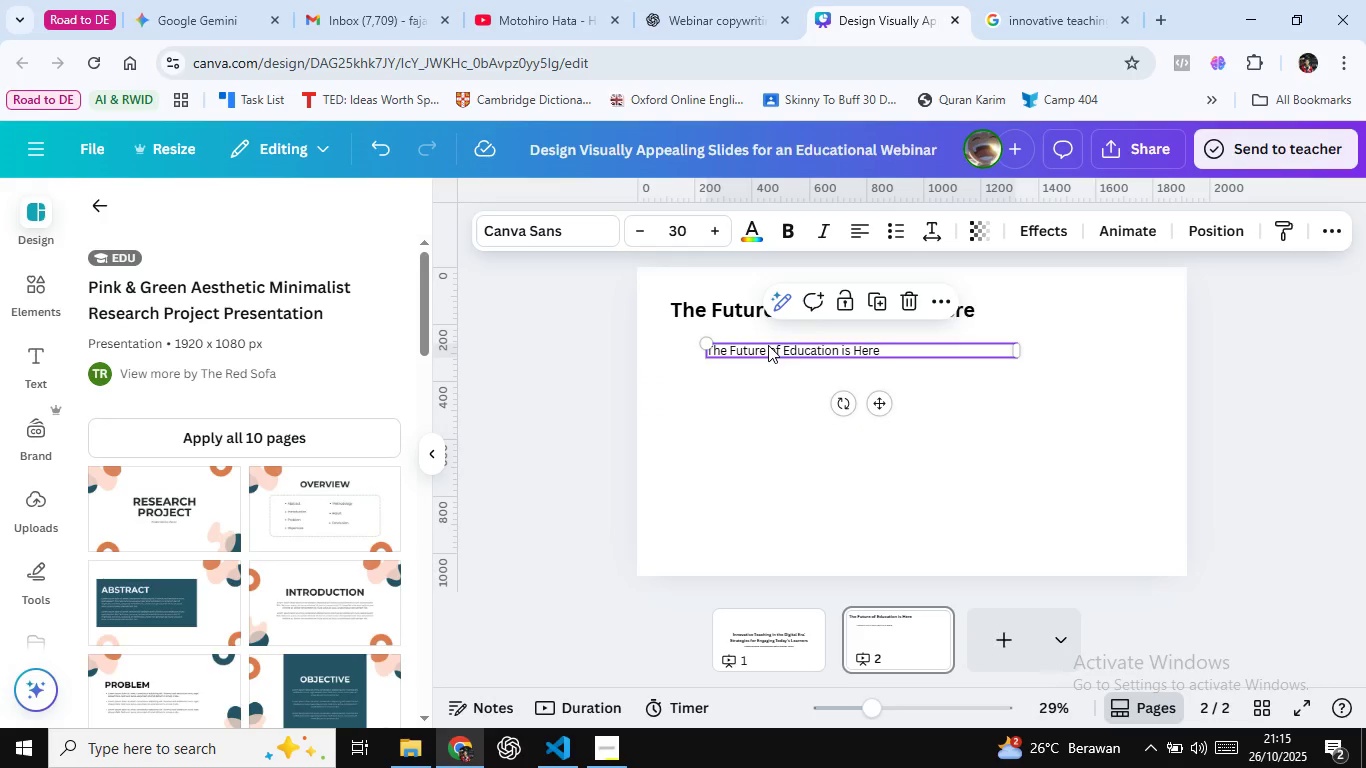 
left_click([768, 345])
 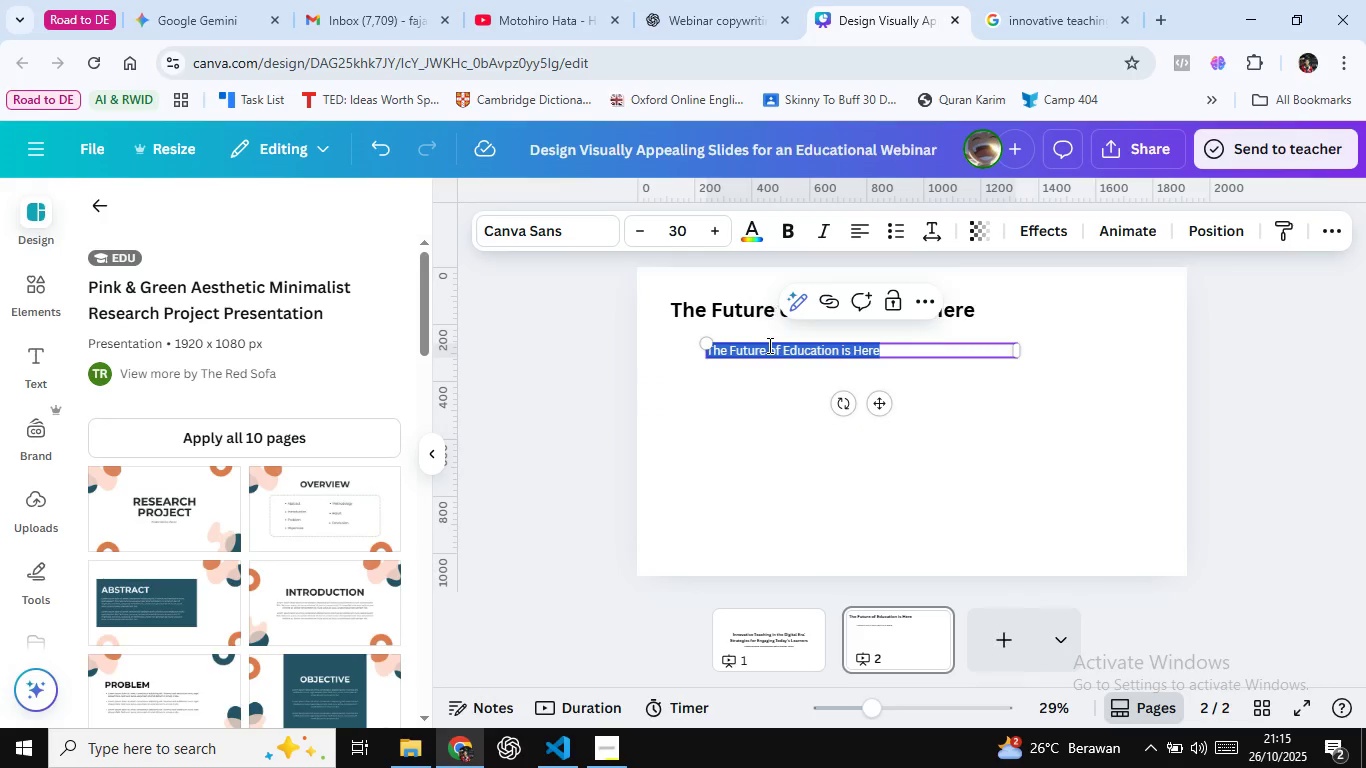 
double_click([768, 345])
 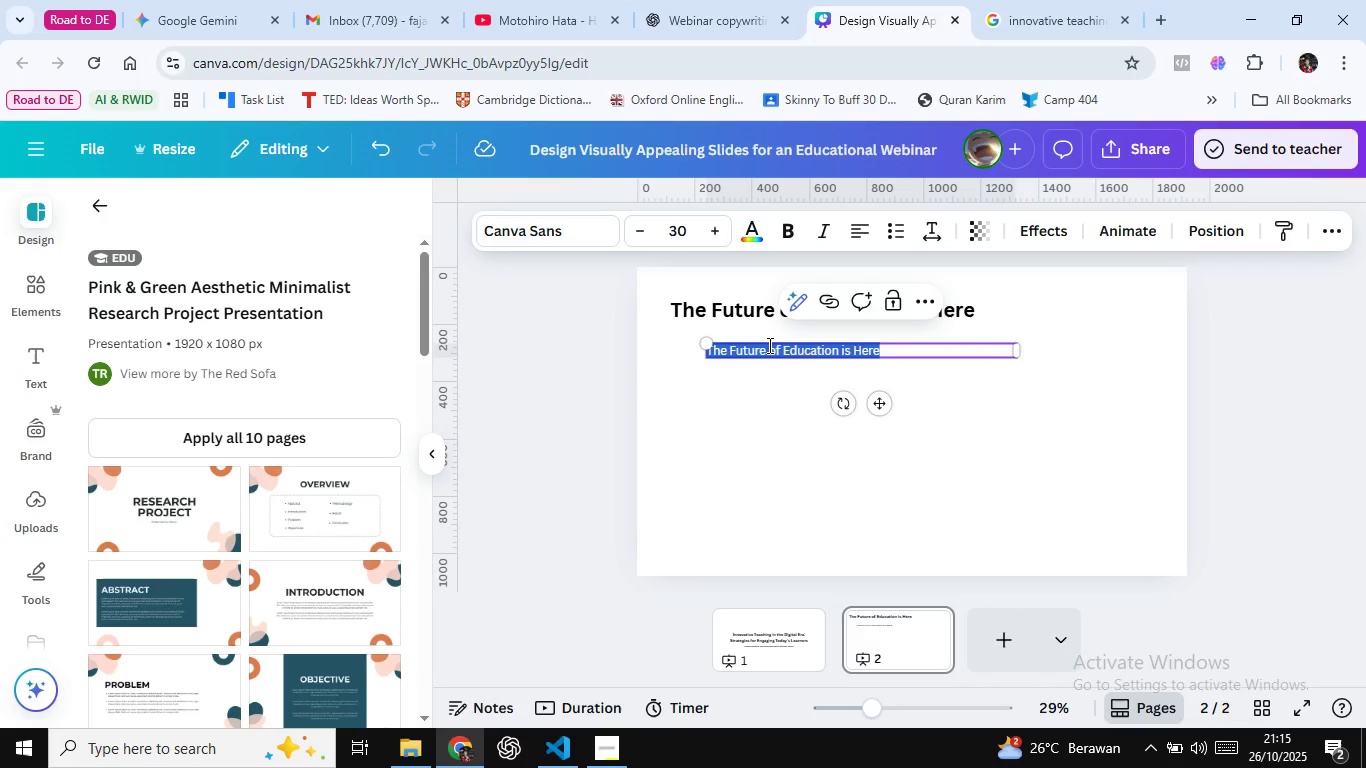 
key(Control+A)
 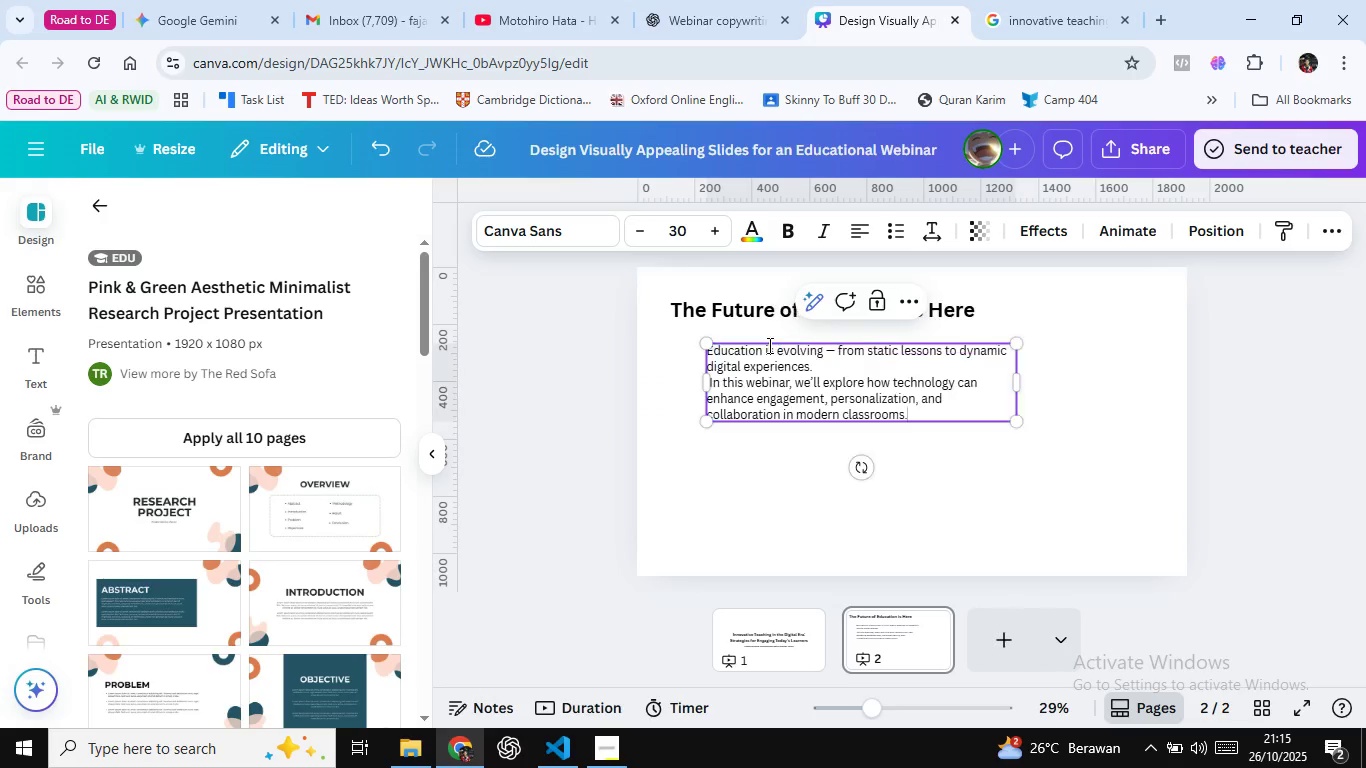 
key(Control+V)
 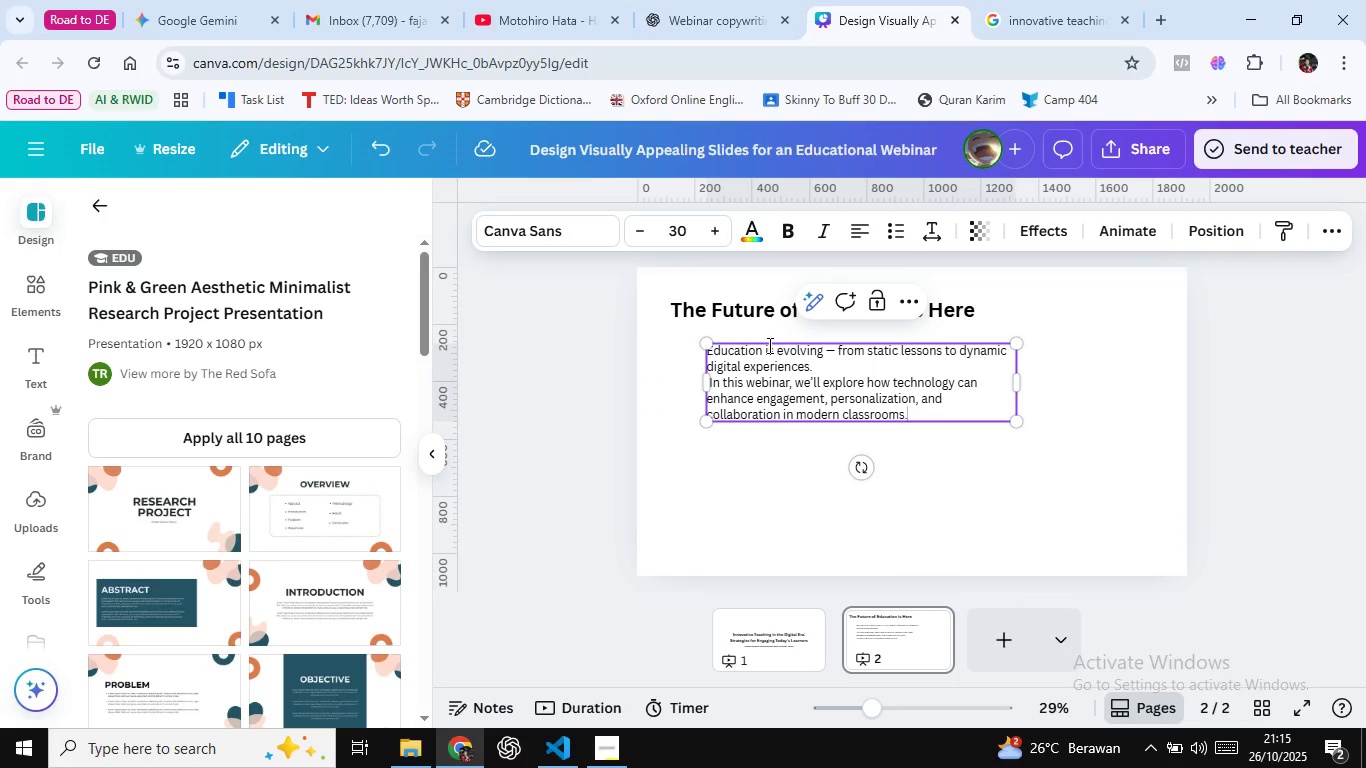 
hold_key(key=ShiftLeft, duration=0.43)
 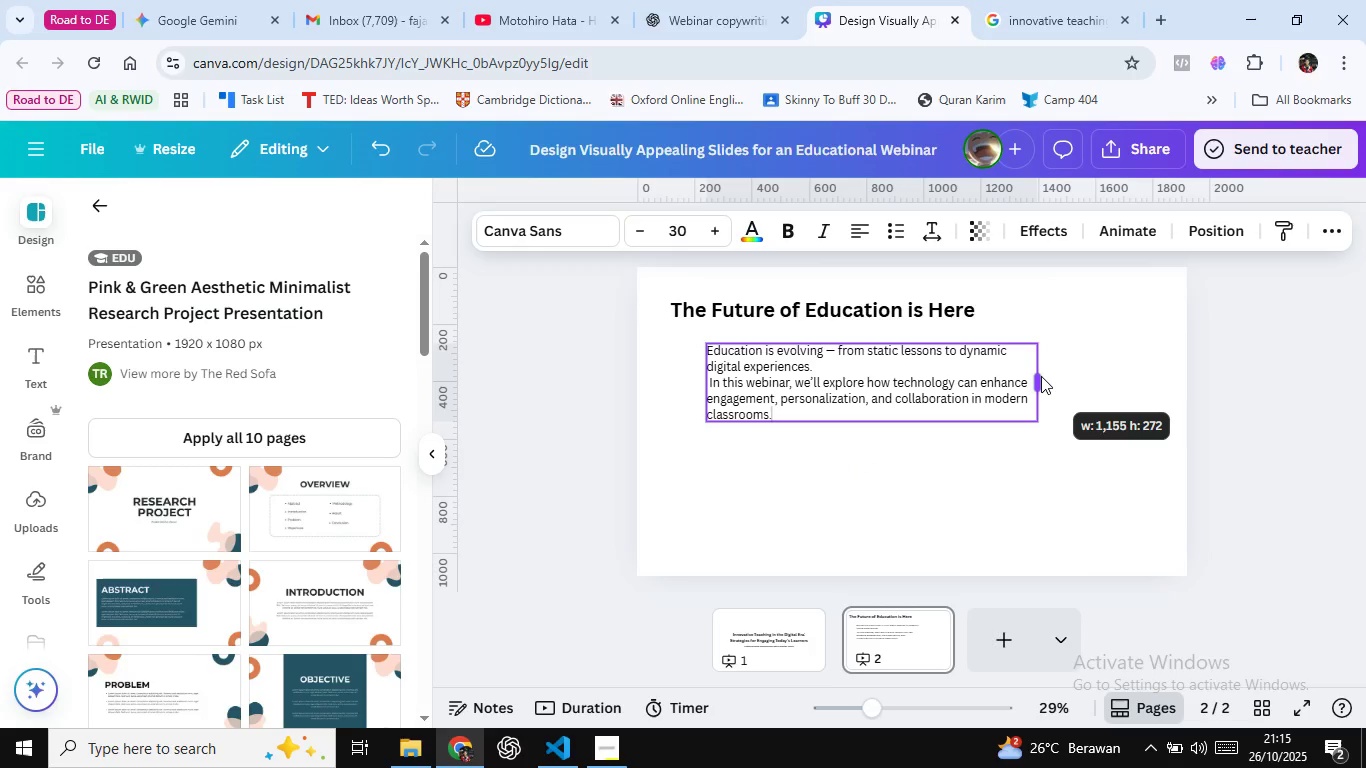 
wait(5.77)
 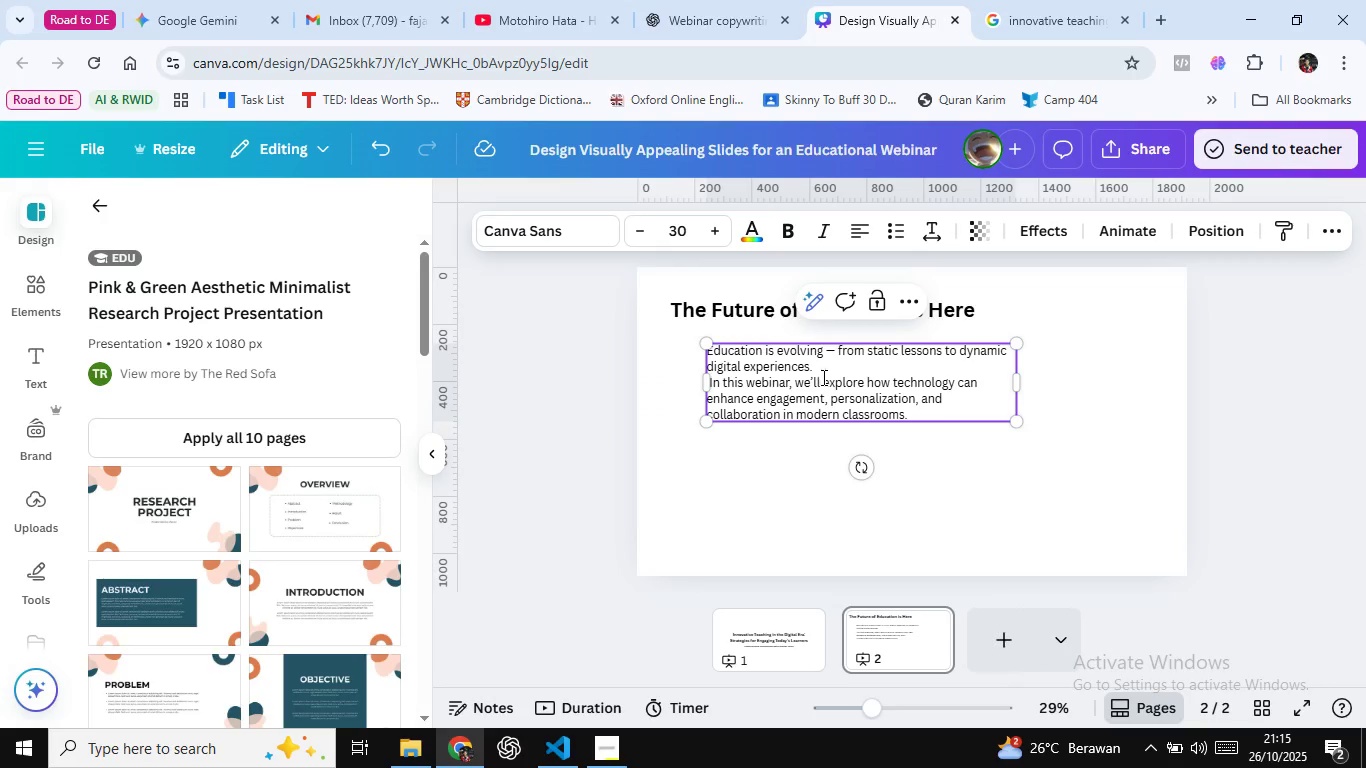 
left_click([938, 372])
 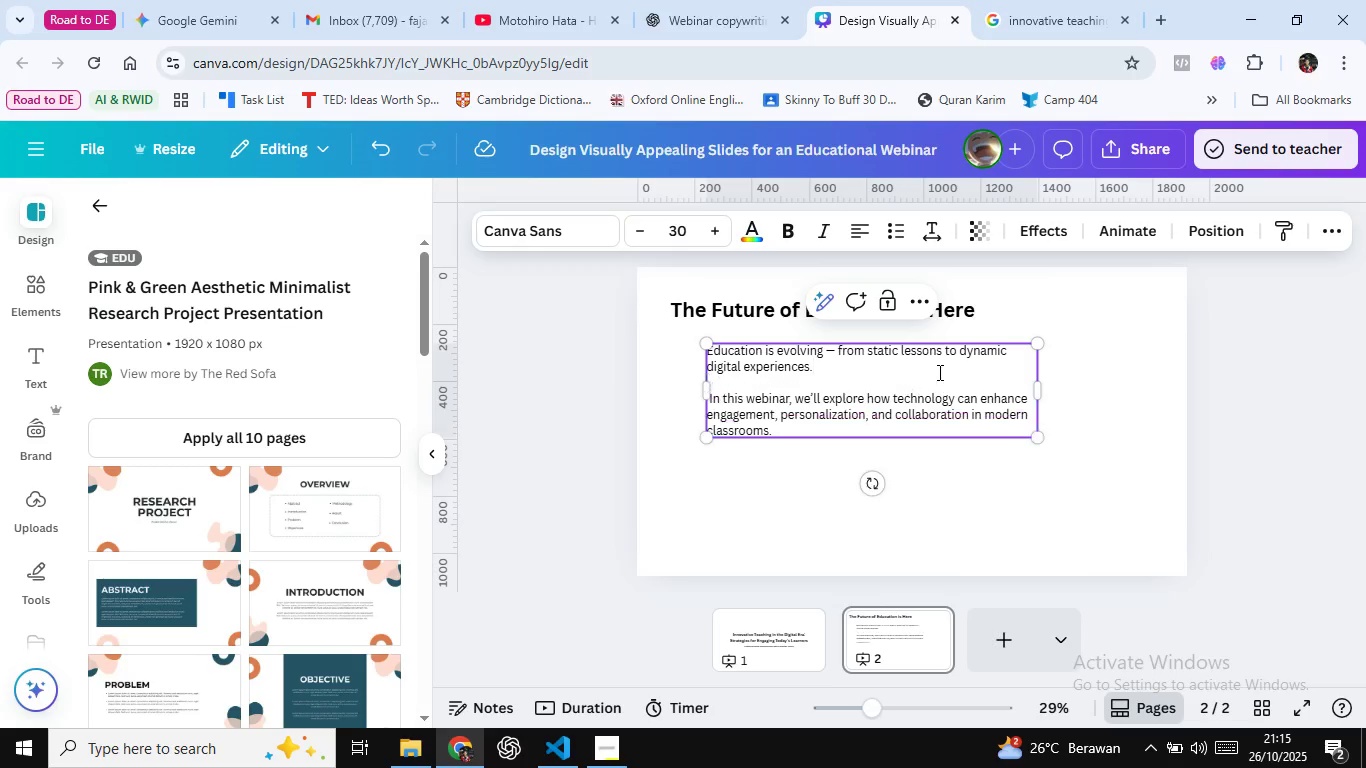 
key(Enter)
 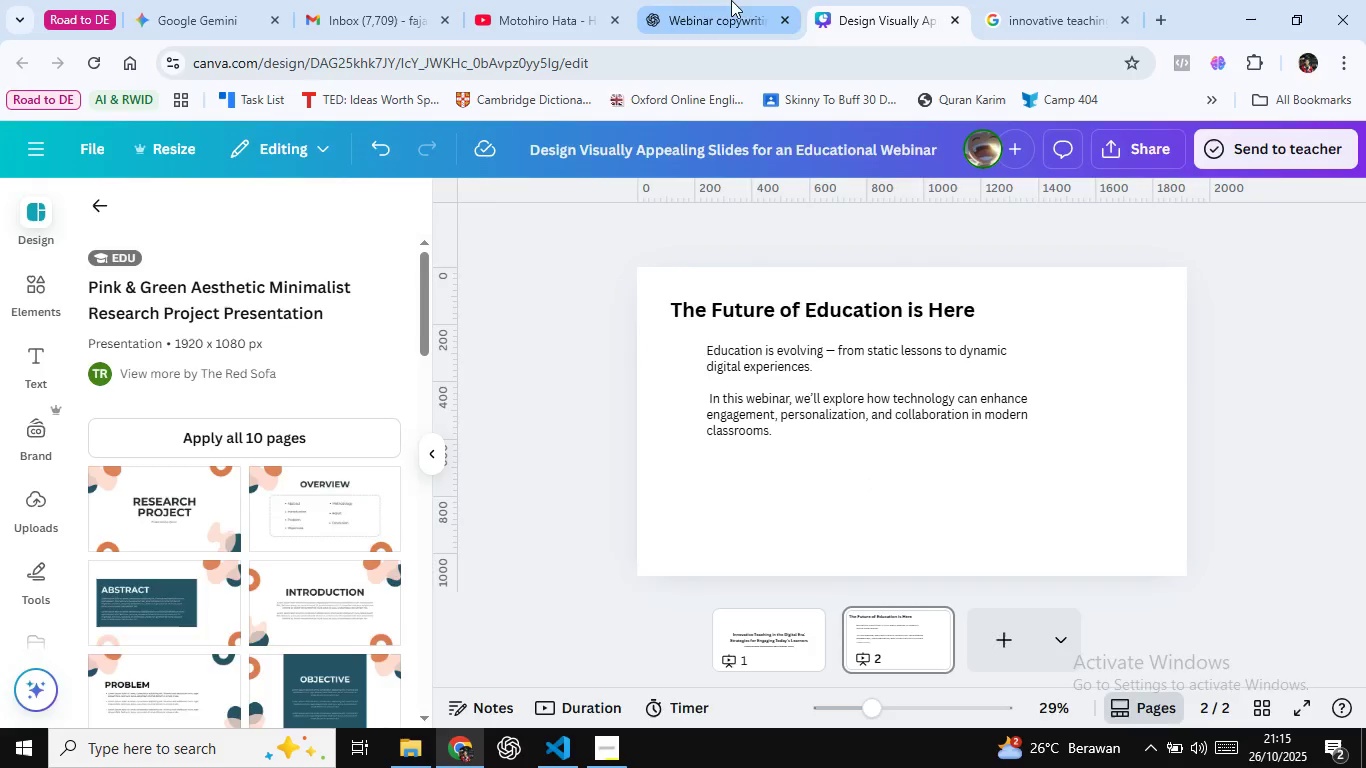 
double_click([731, 0])
 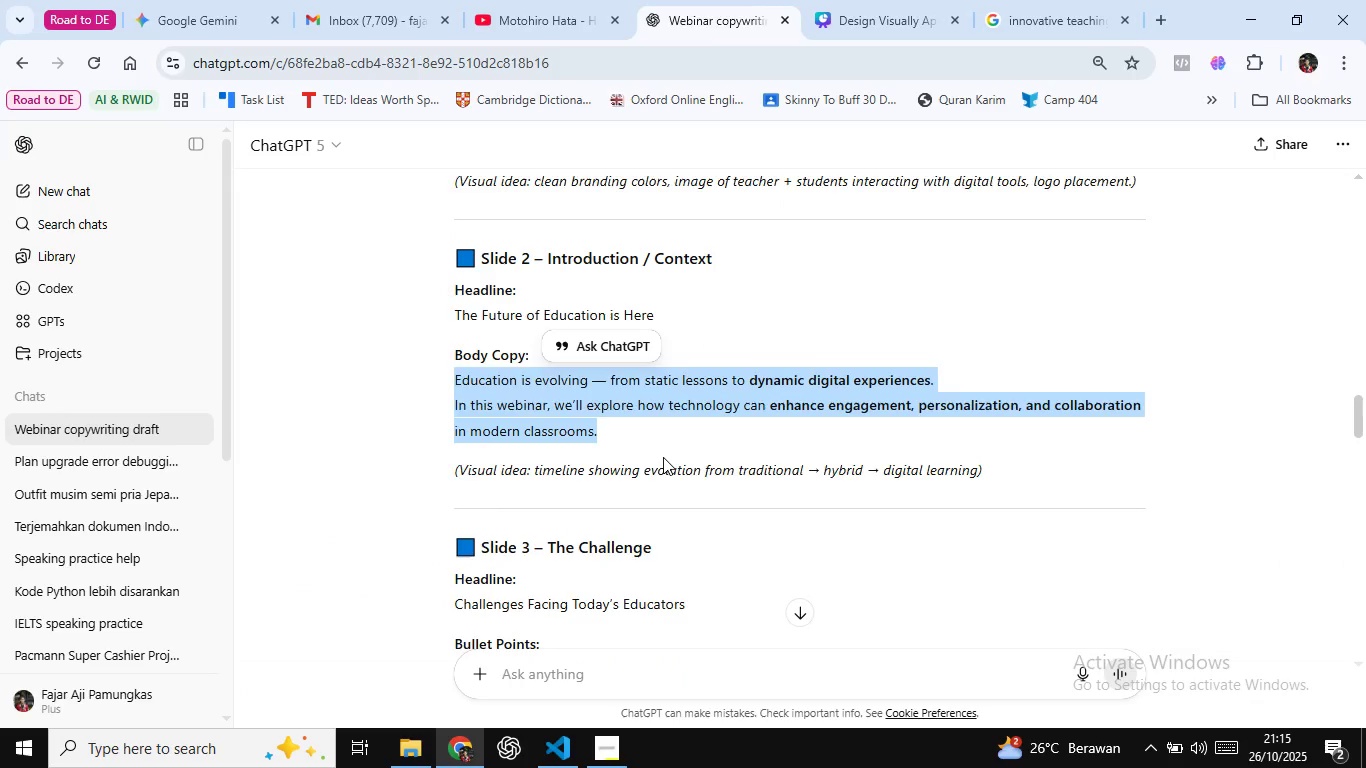 
scroll: coordinate [672, 432], scroll_direction: down, amount: 2.0
 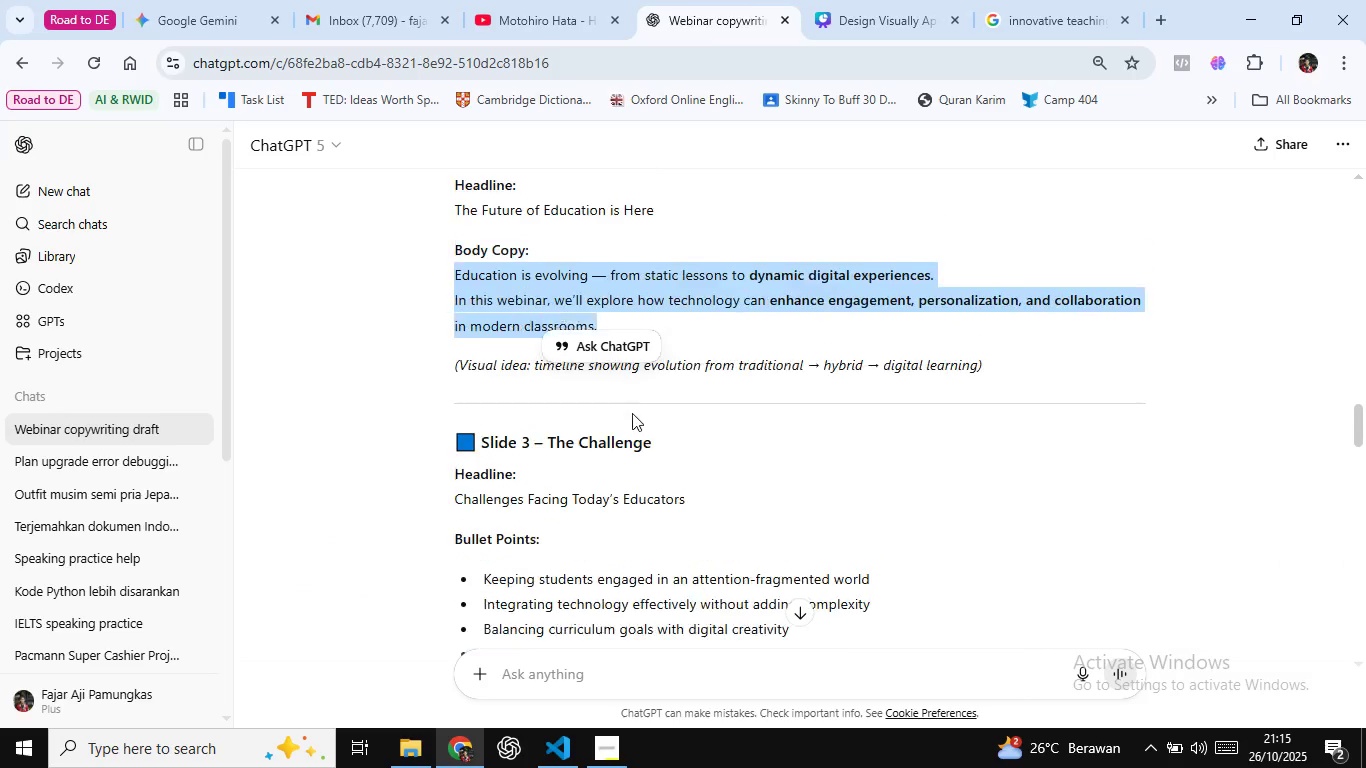 
scroll: coordinate [636, 400], scroll_direction: up, amount: 1.0
 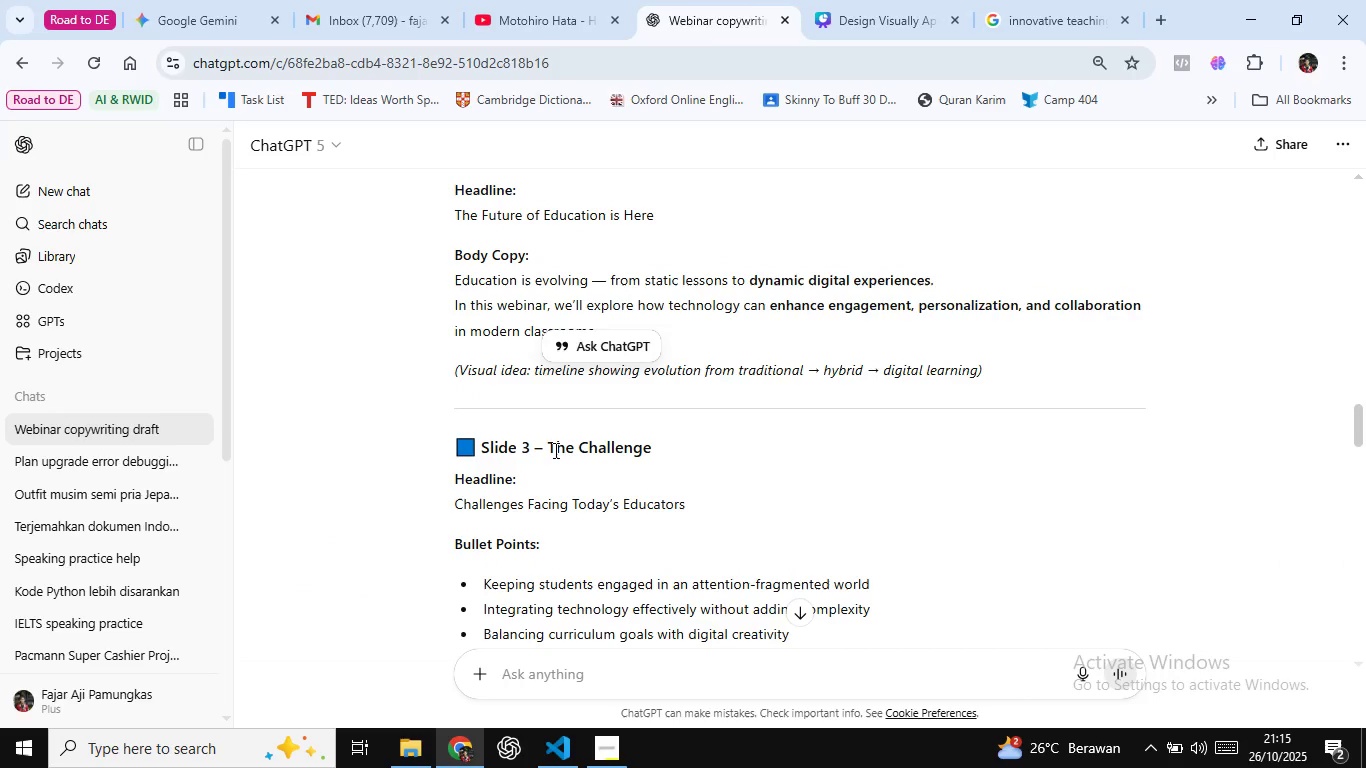 
left_click([554, 450])
 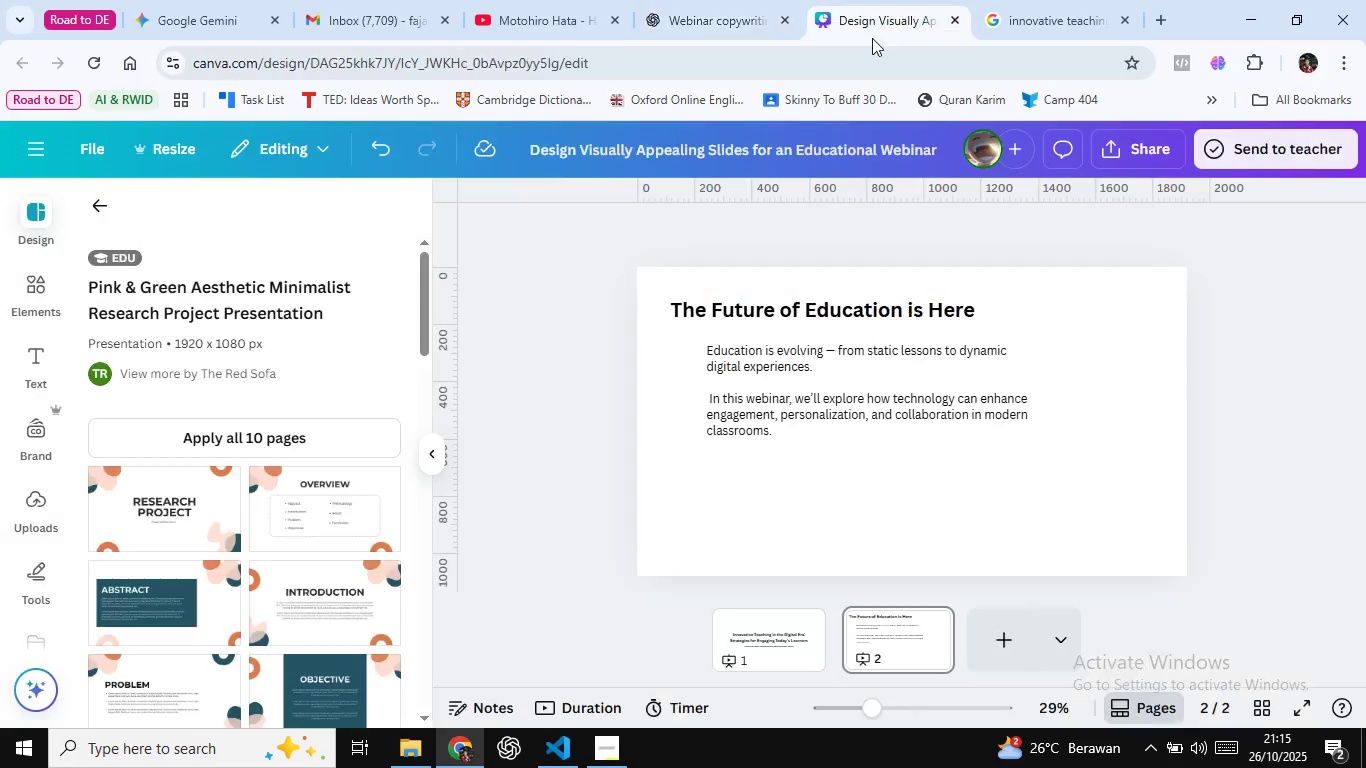 
left_click([595, 767])